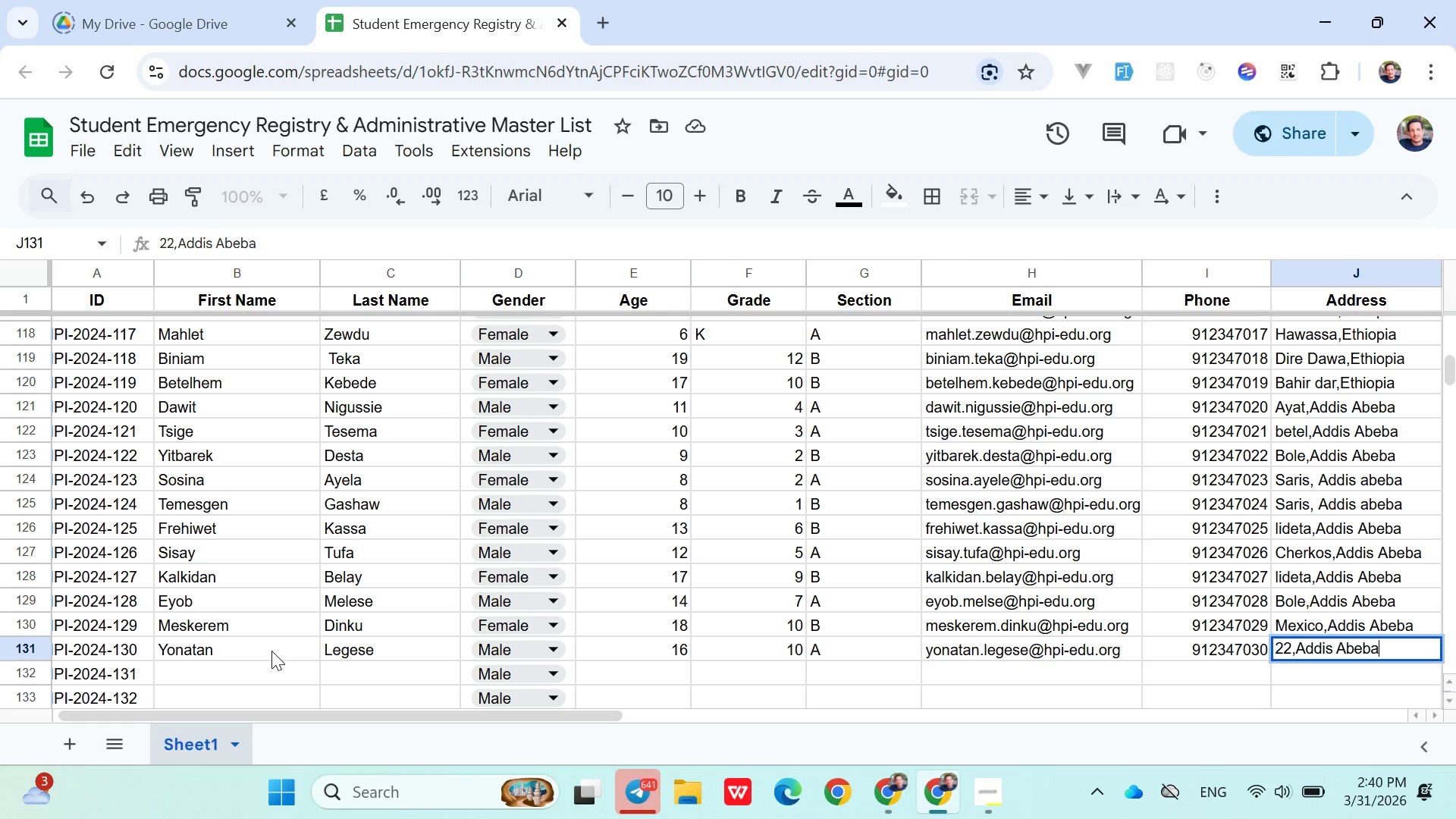 
key(ArrowRight)
 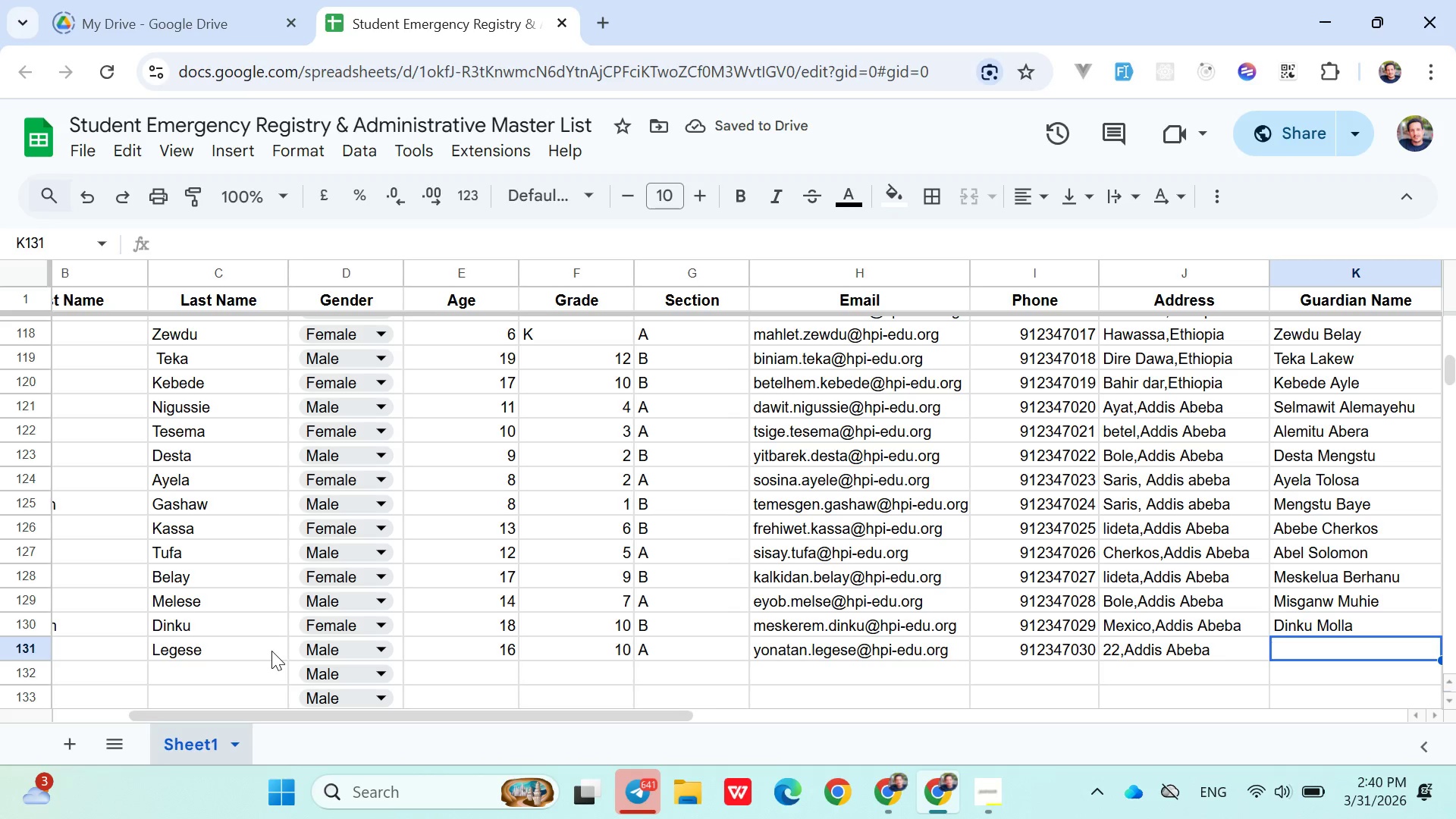 
type(legese Tikur)
 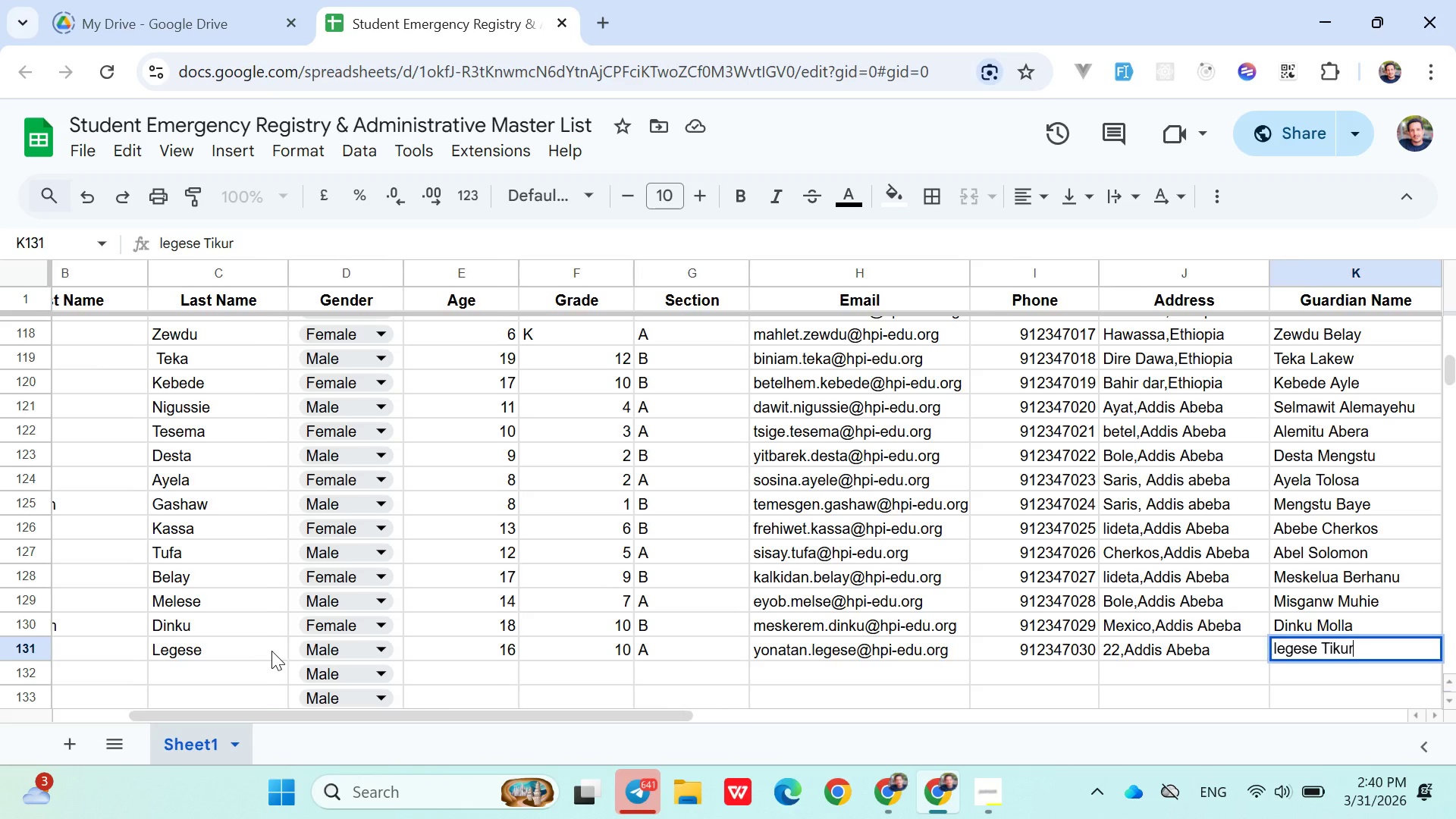 
key(ArrowRight)
 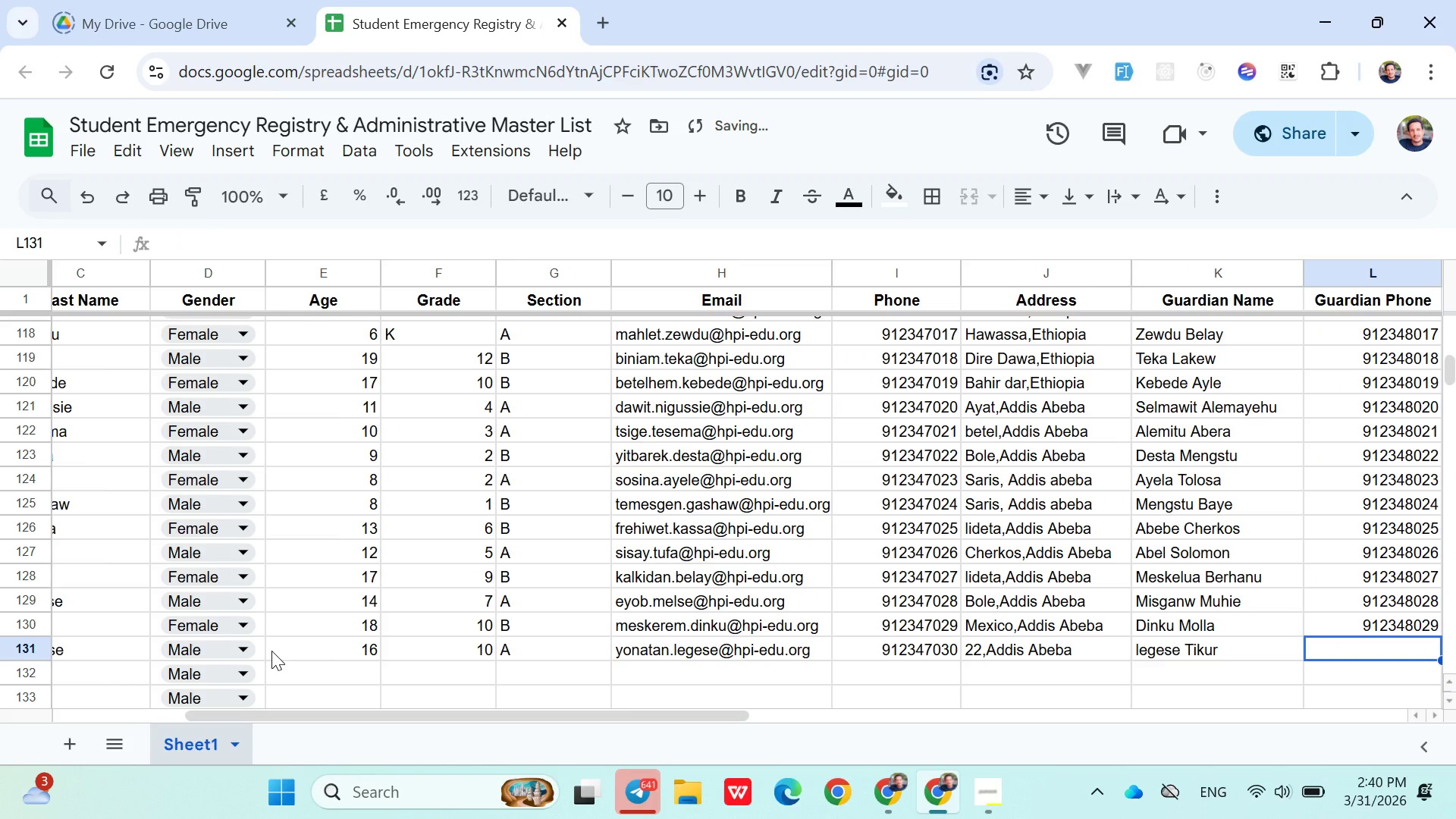 
type(091234802)
key(Backspace)
type(30)
 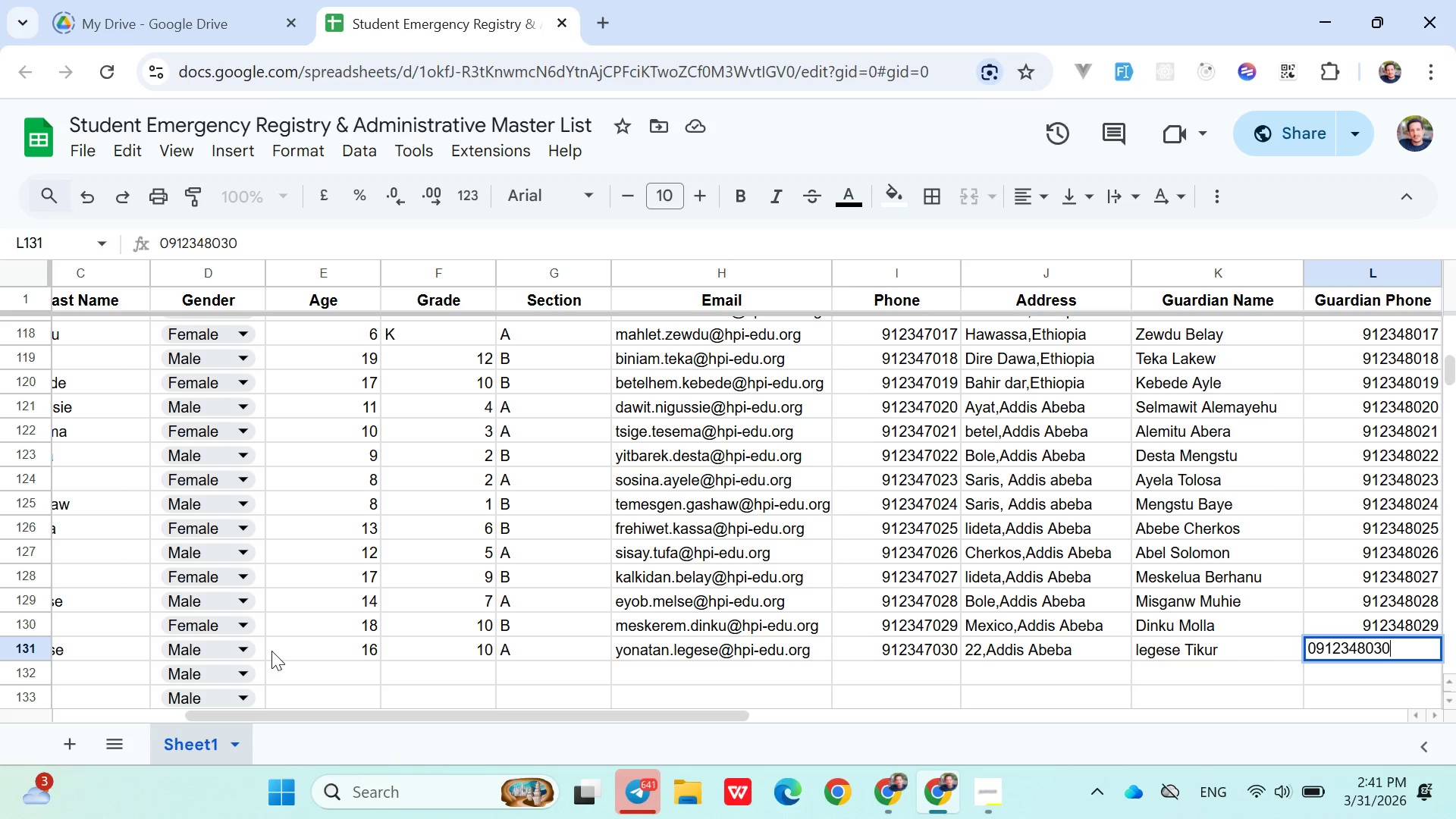 
key(ArrowDown)
 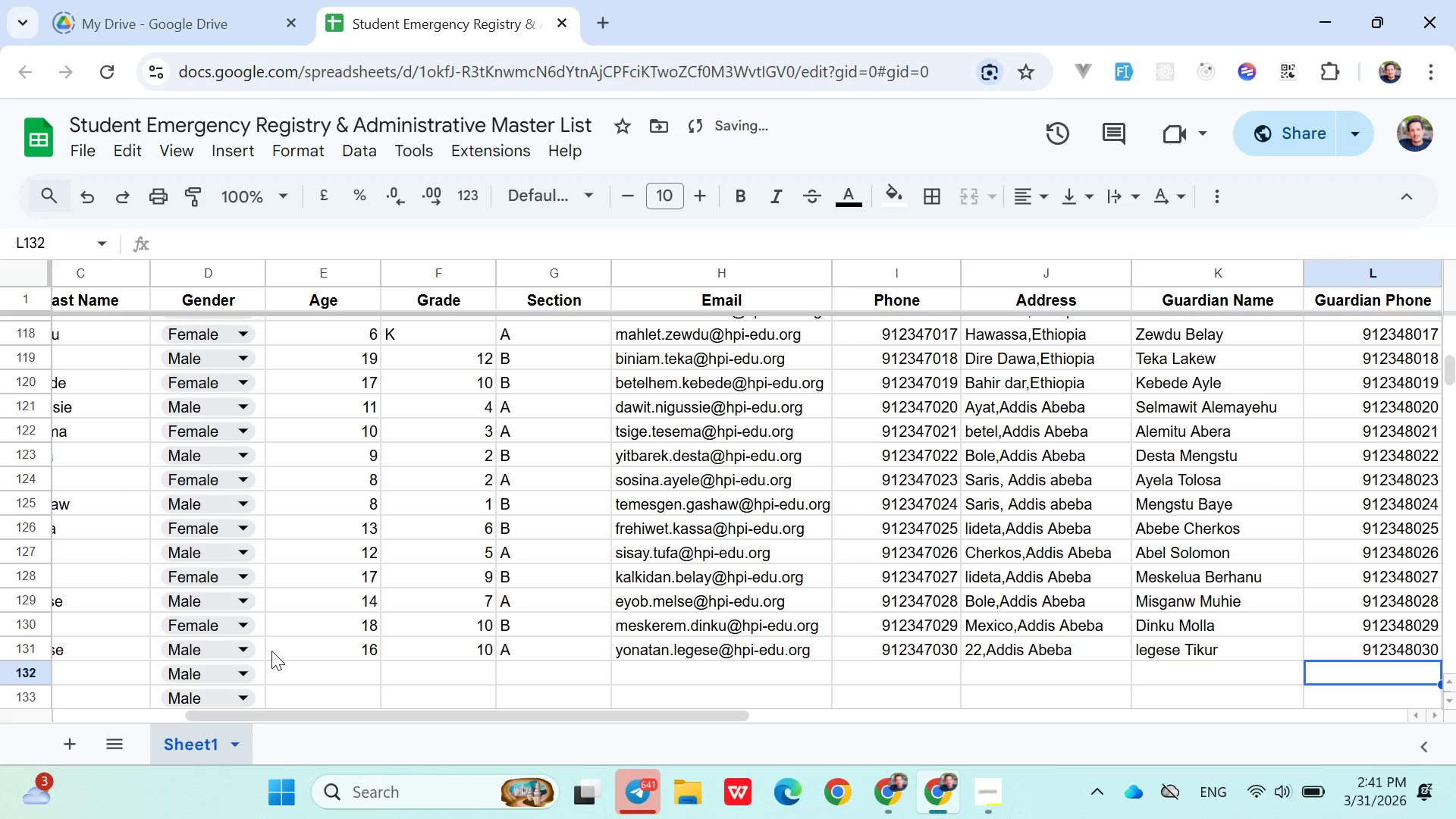 
hold_key(key=ArrowLeft, duration=0.97)
 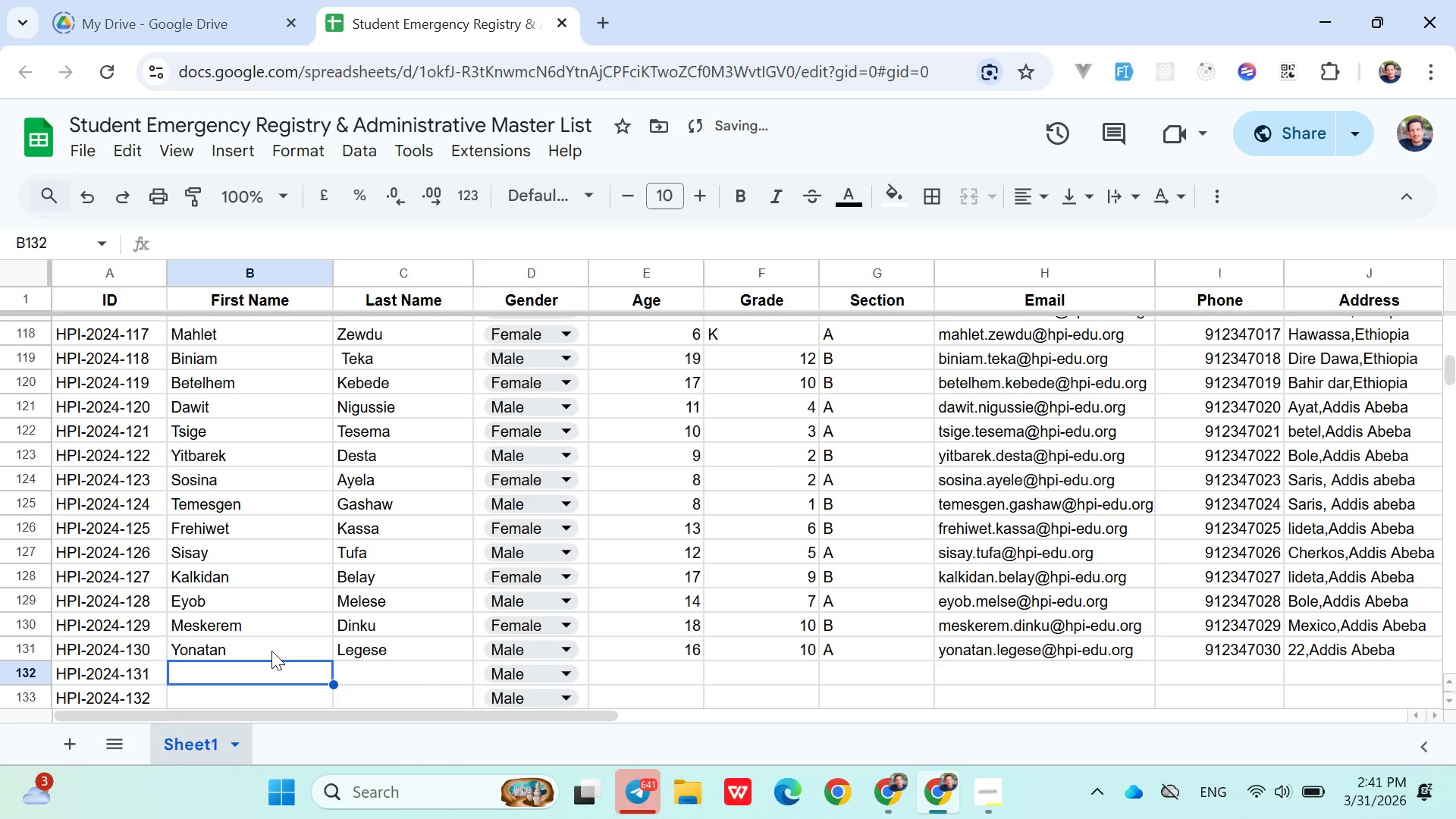 
key(ArrowRight)
 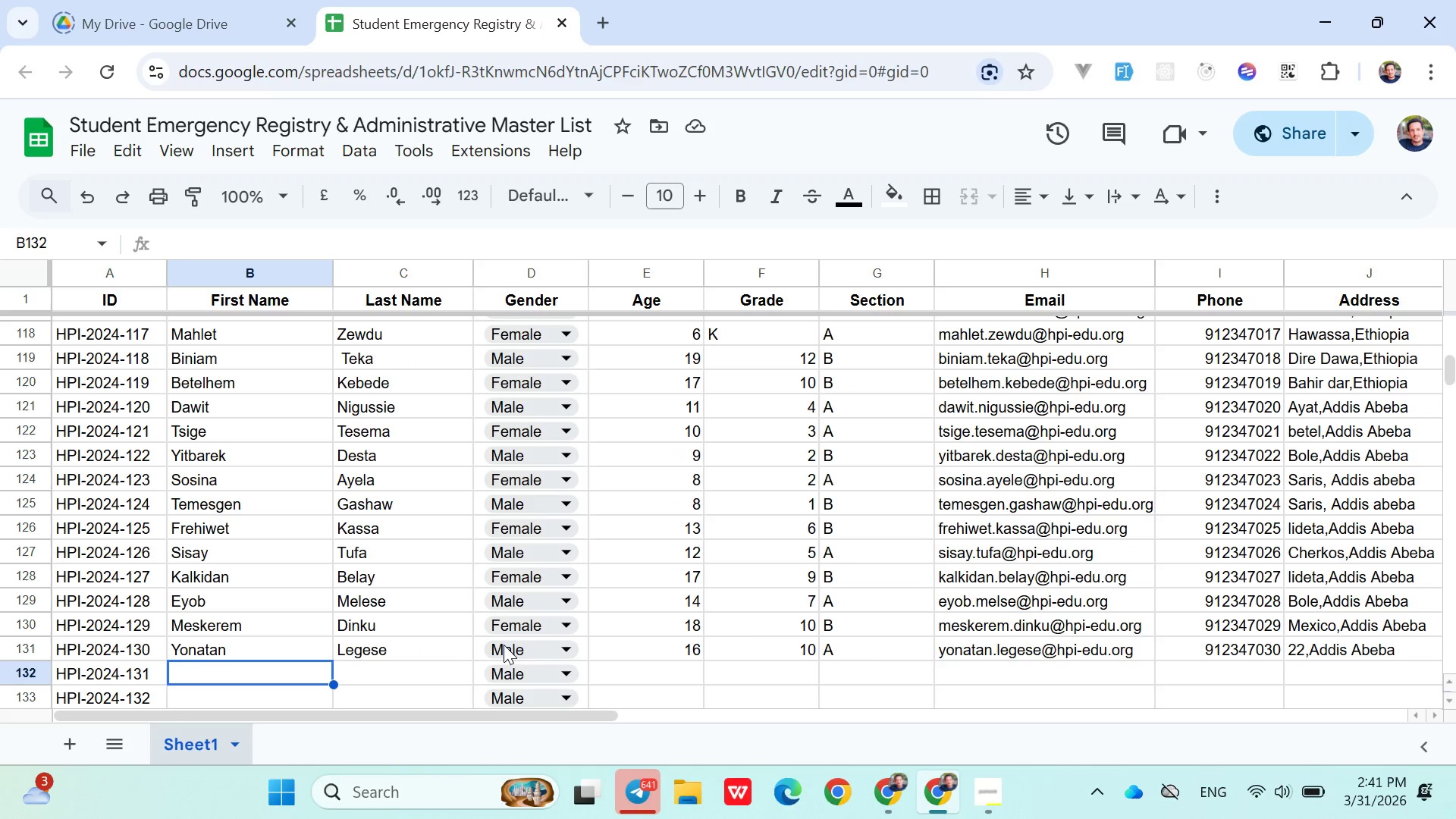 
wait(5.33)
 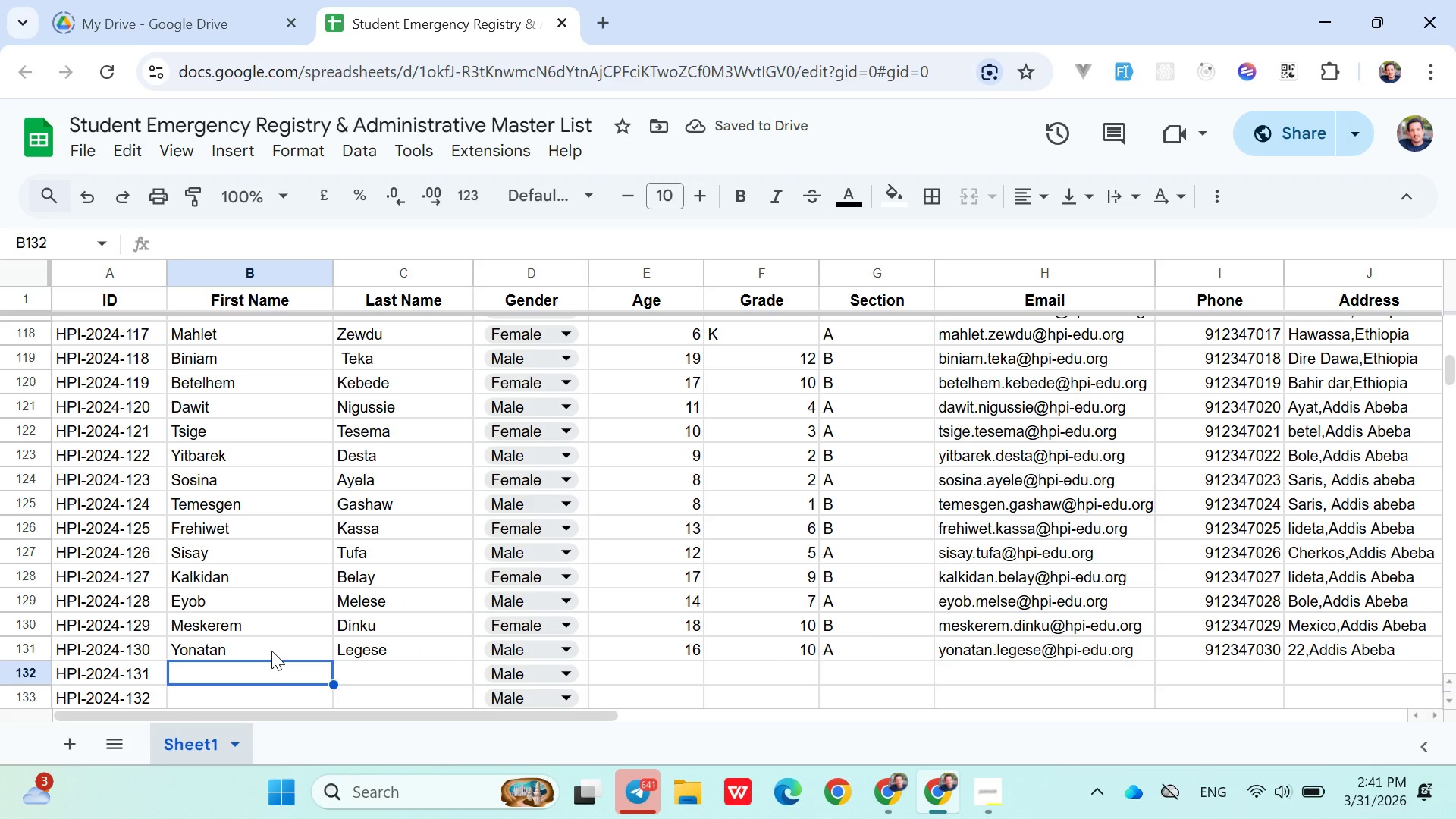 
left_click([982, 783])